 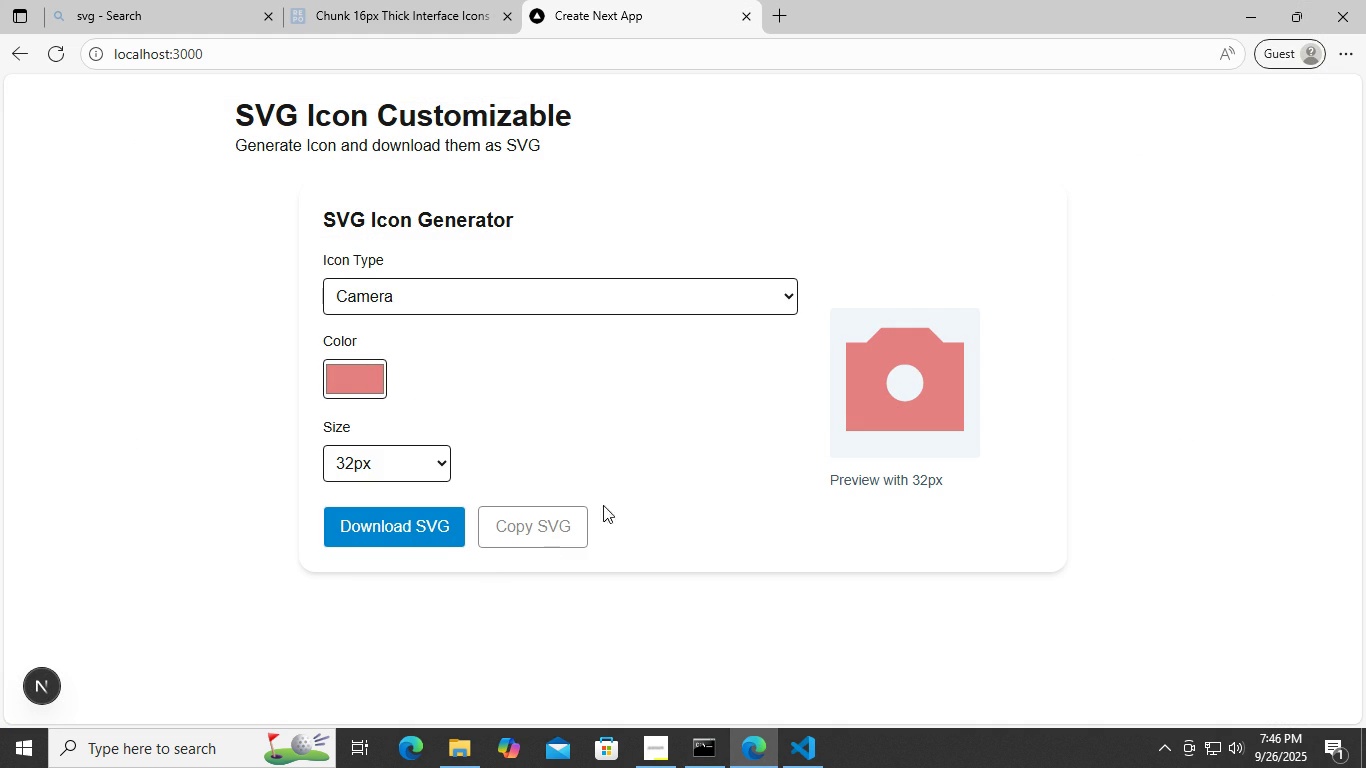 
left_click([424, 525])
 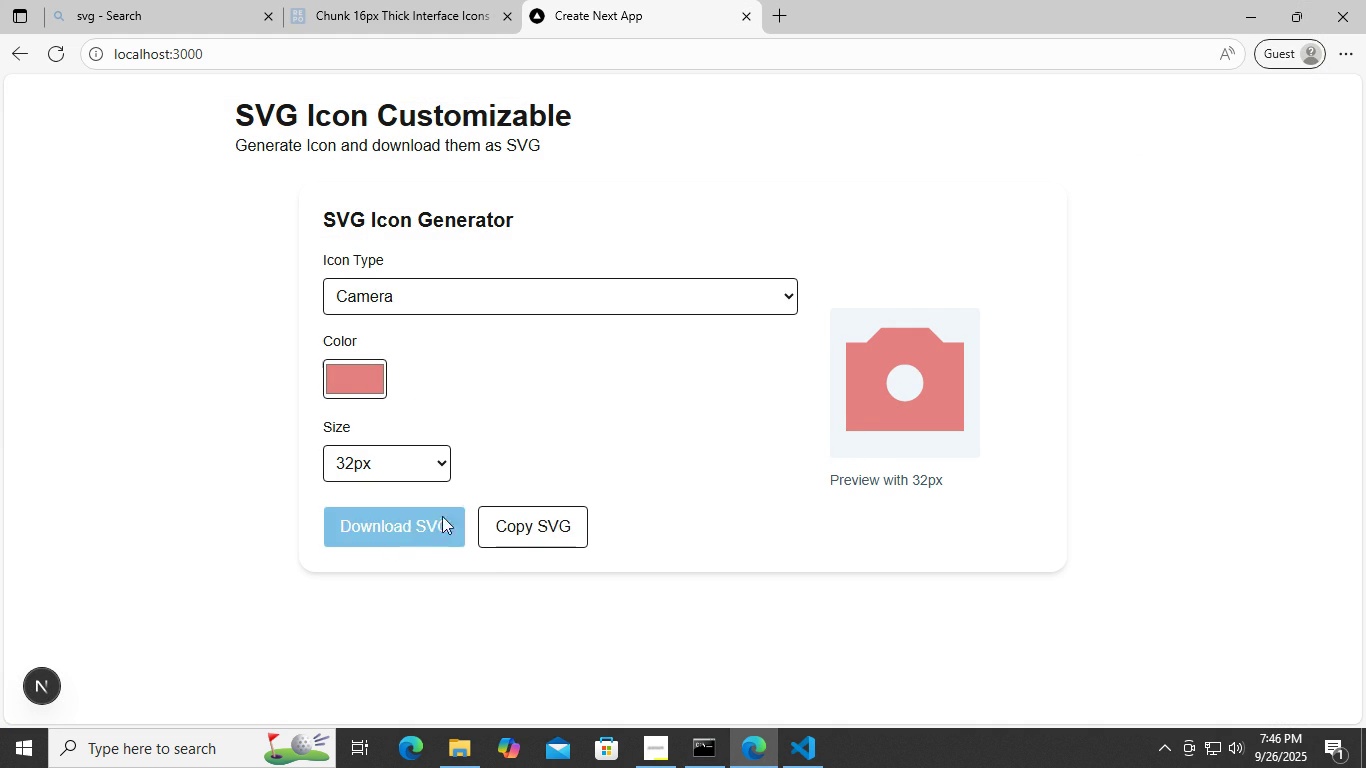 
left_click([814, 753])
 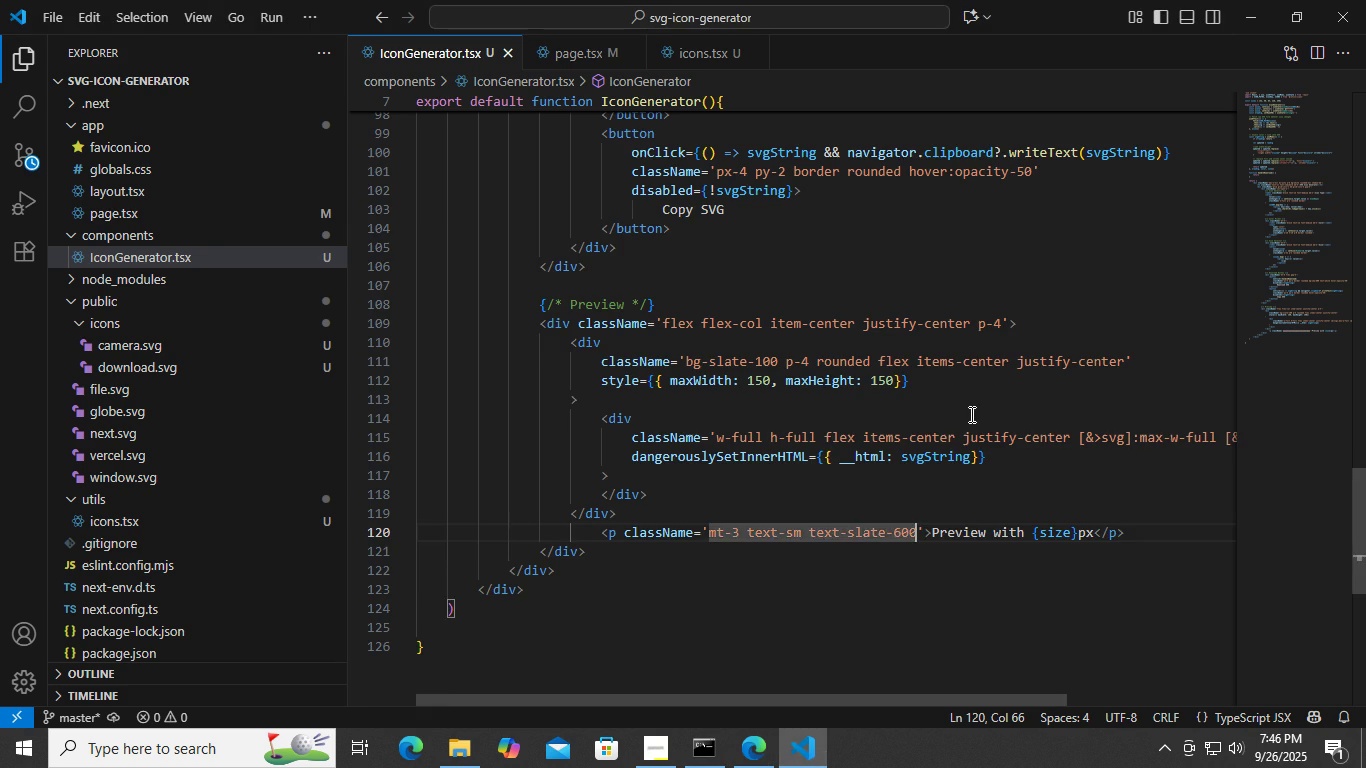 
scroll: coordinate [970, 414], scroll_direction: up, amount: 10.0
 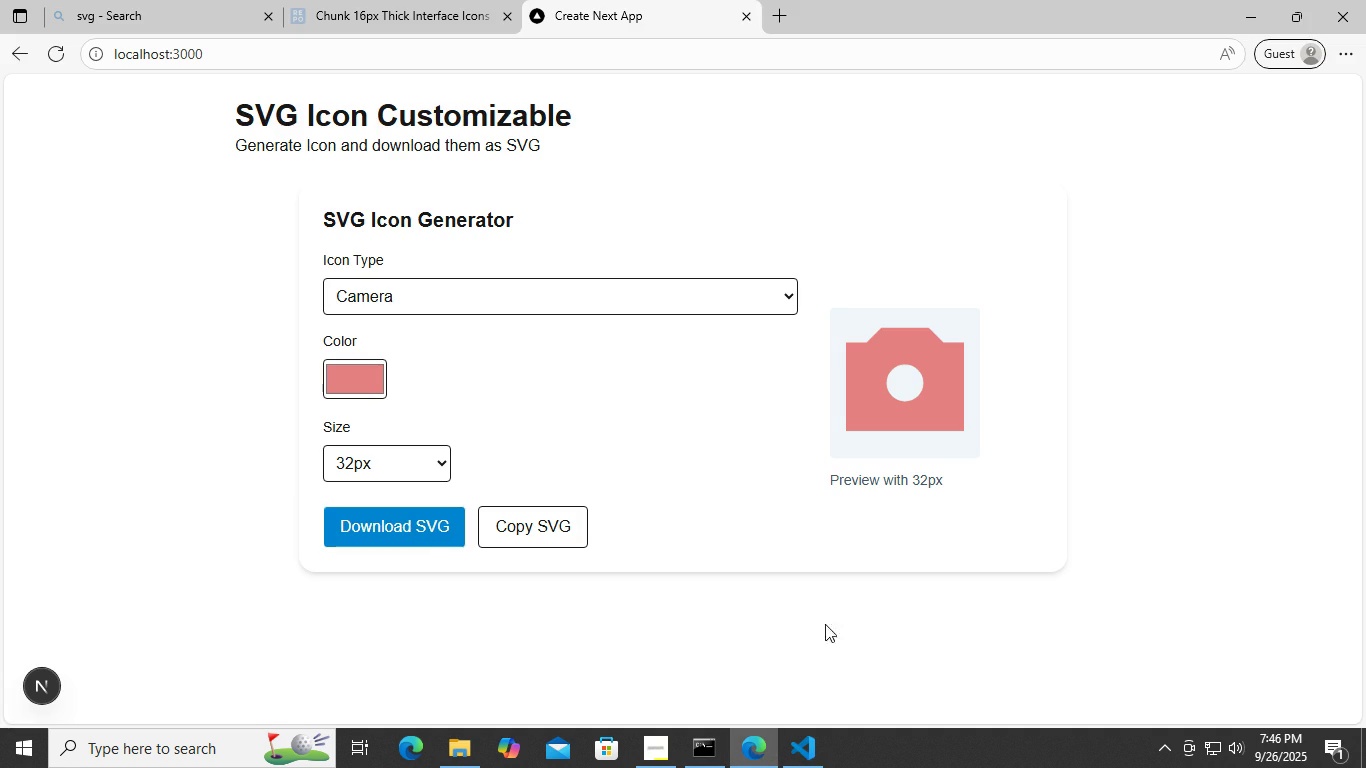 
double_click([828, 592])
 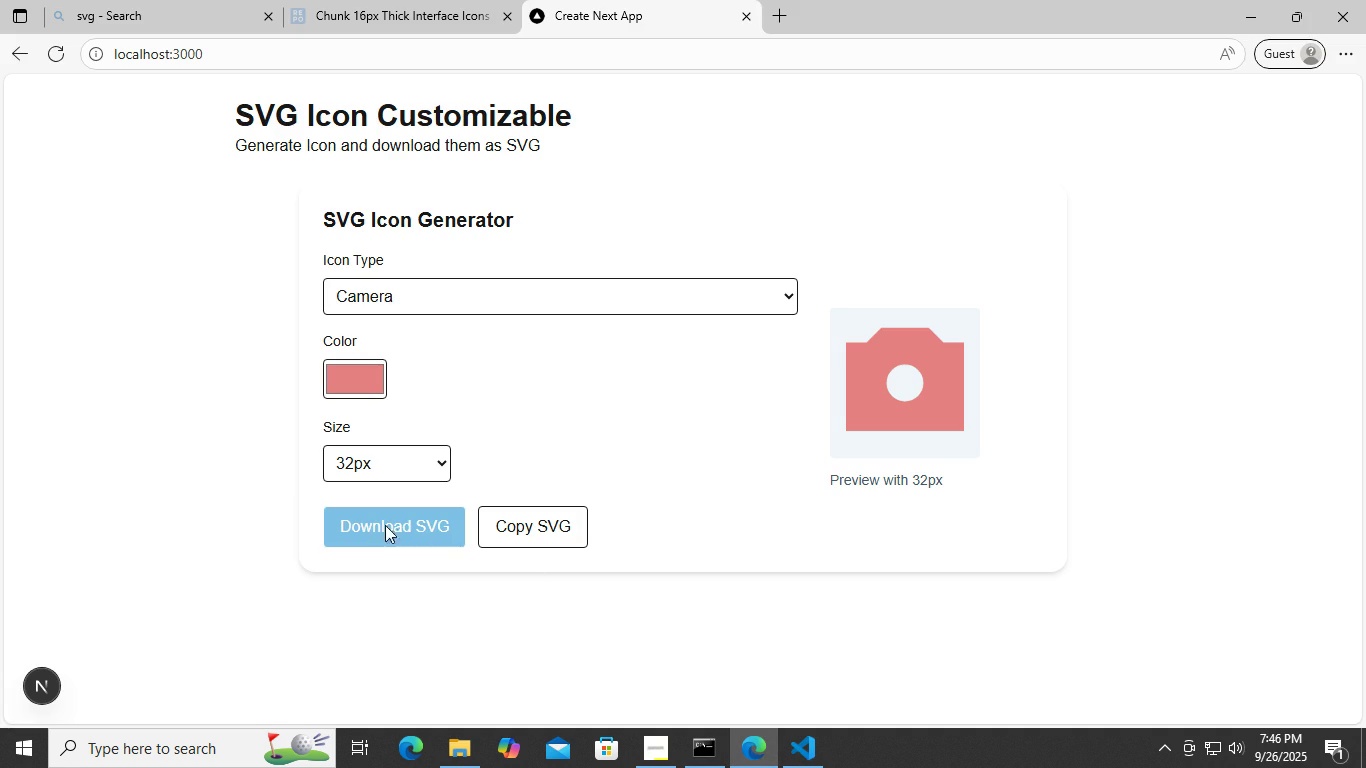 
left_click([370, 527])
 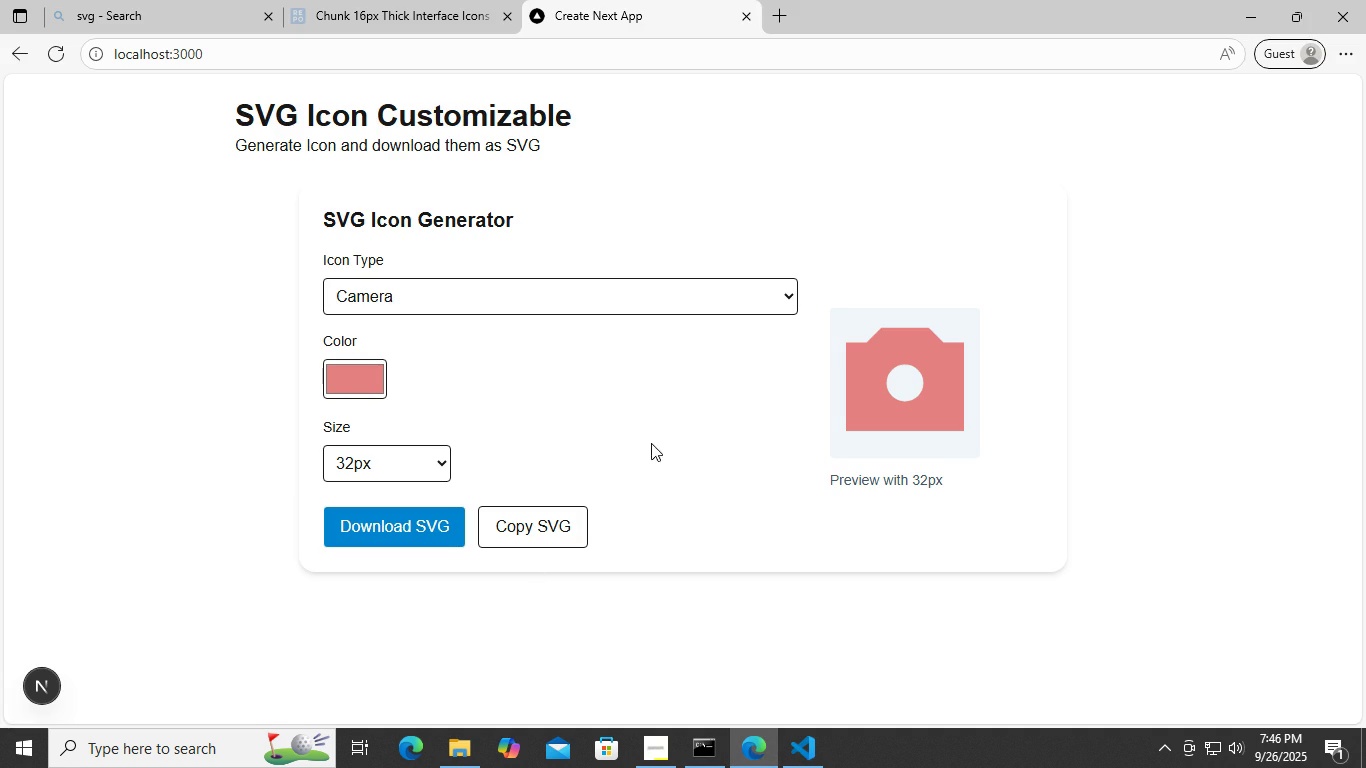 
left_click([651, 443])
 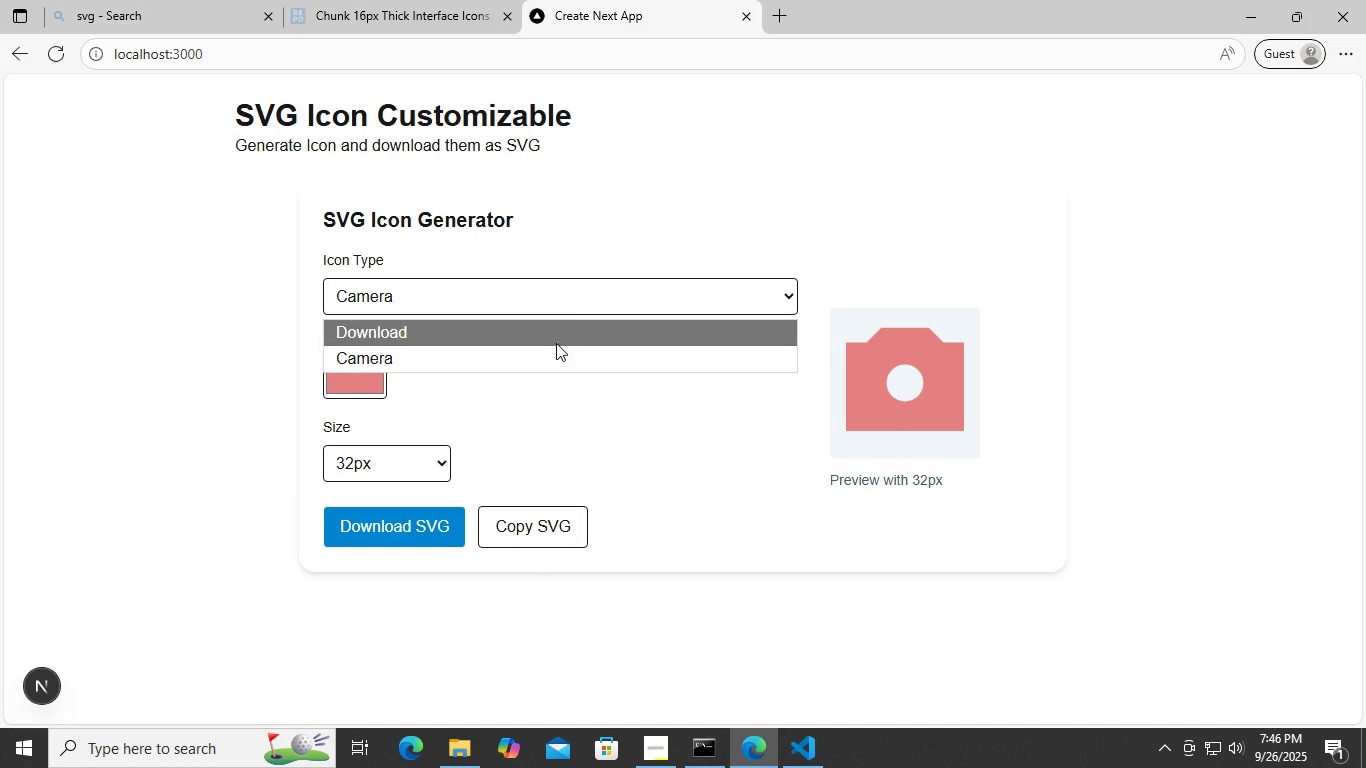 
left_click([558, 332])